 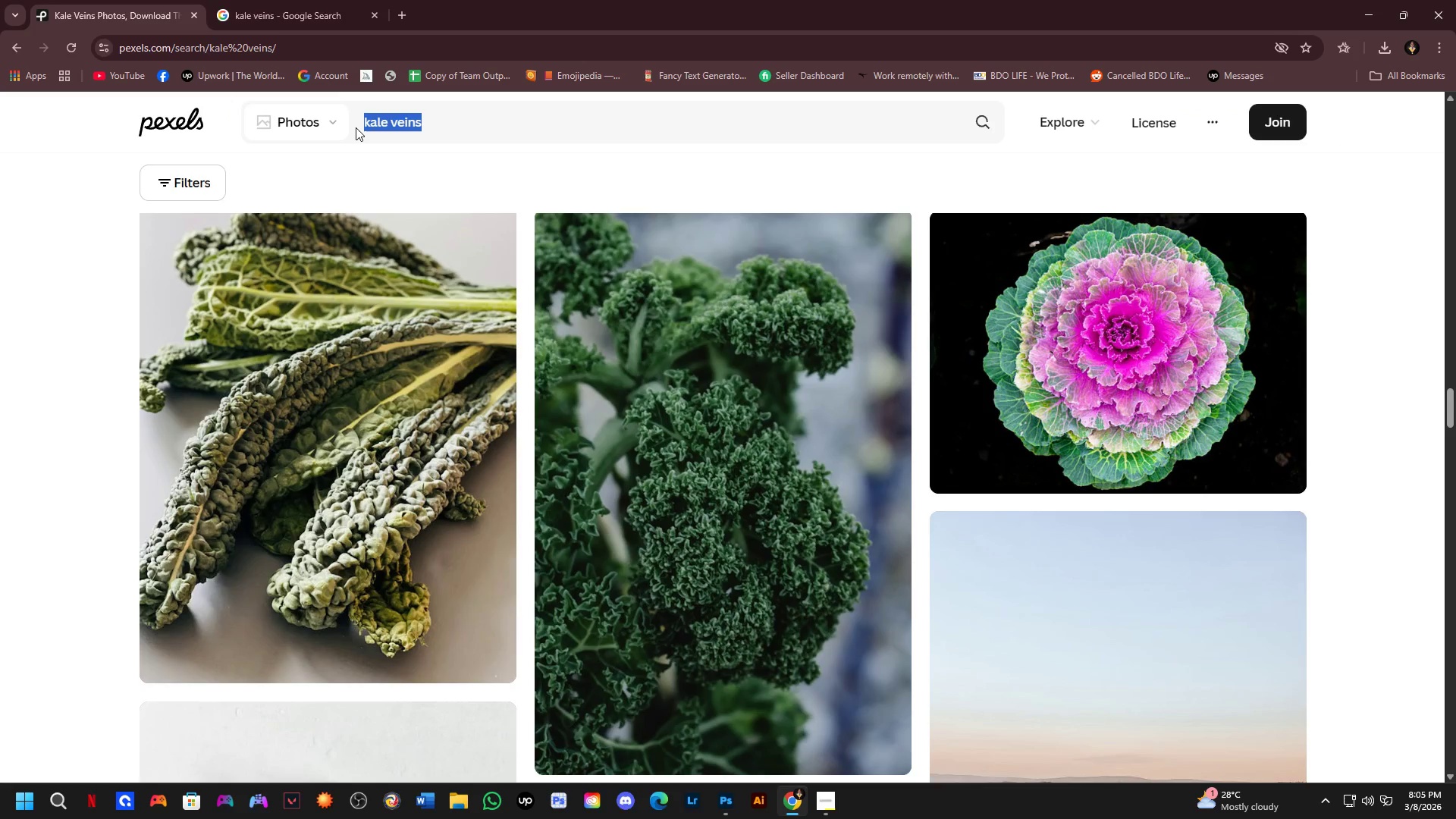 
type(sliced raddish)
 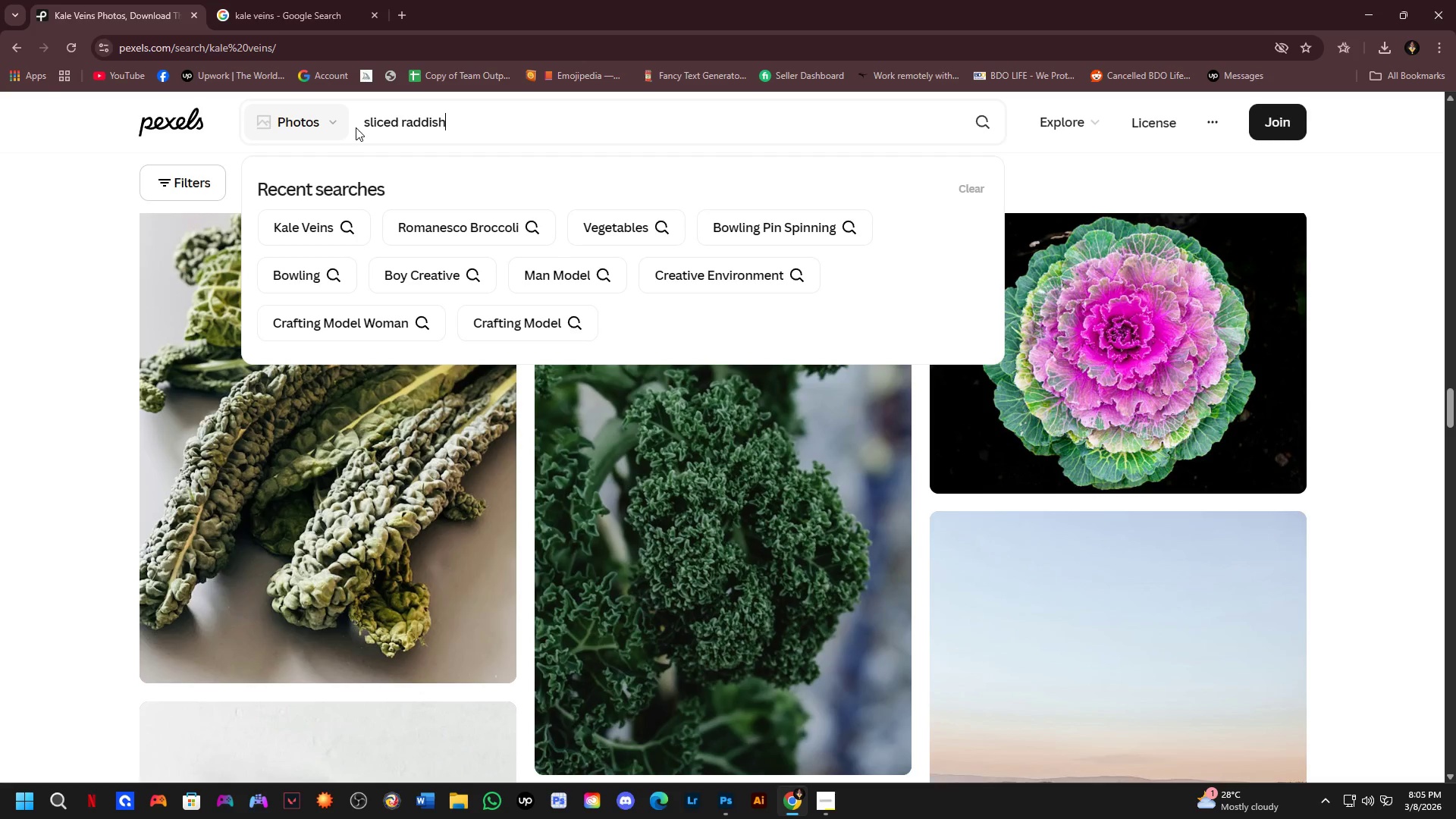 
key(Enter)
 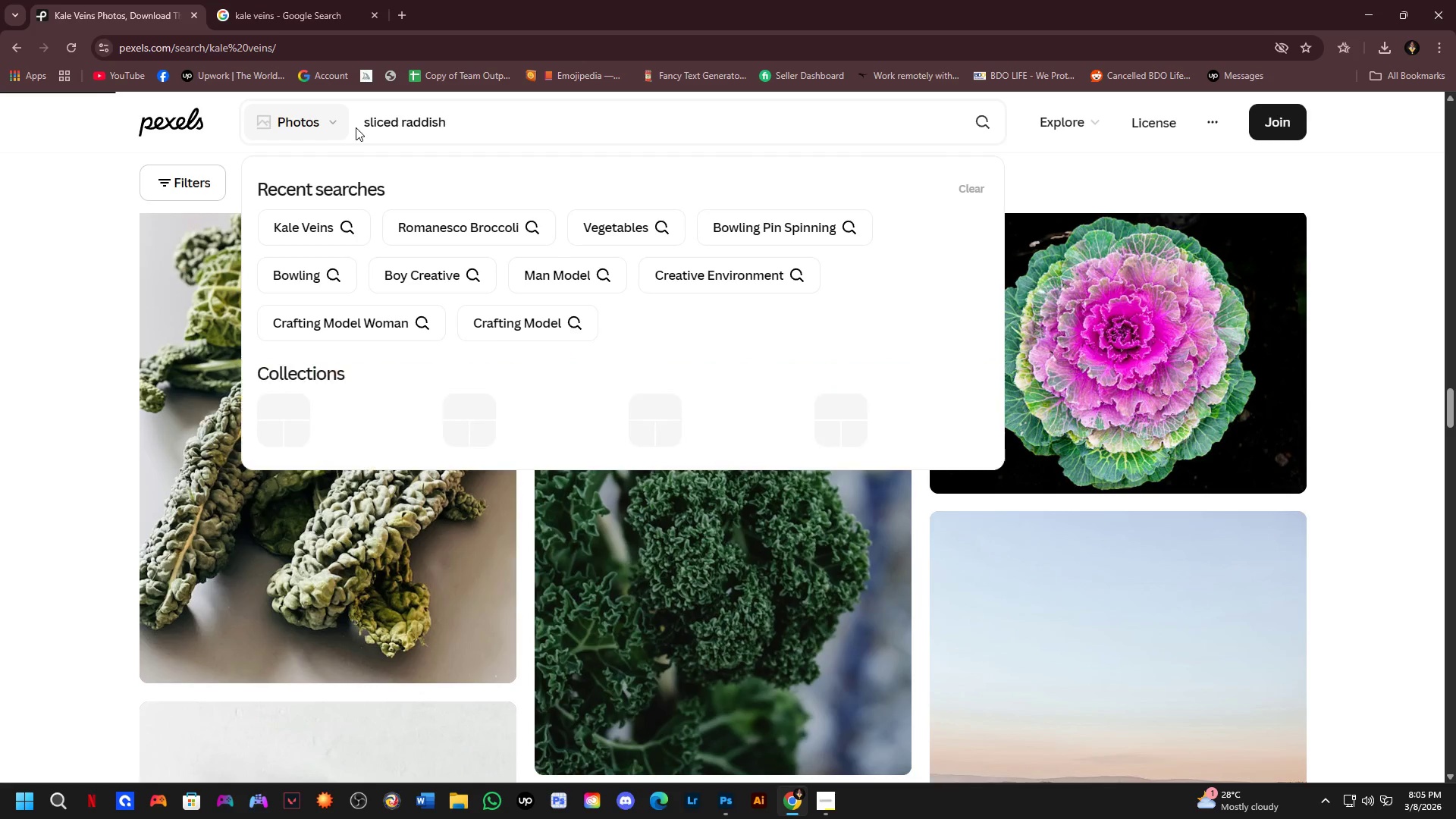 
key(Alt+AltLeft)
 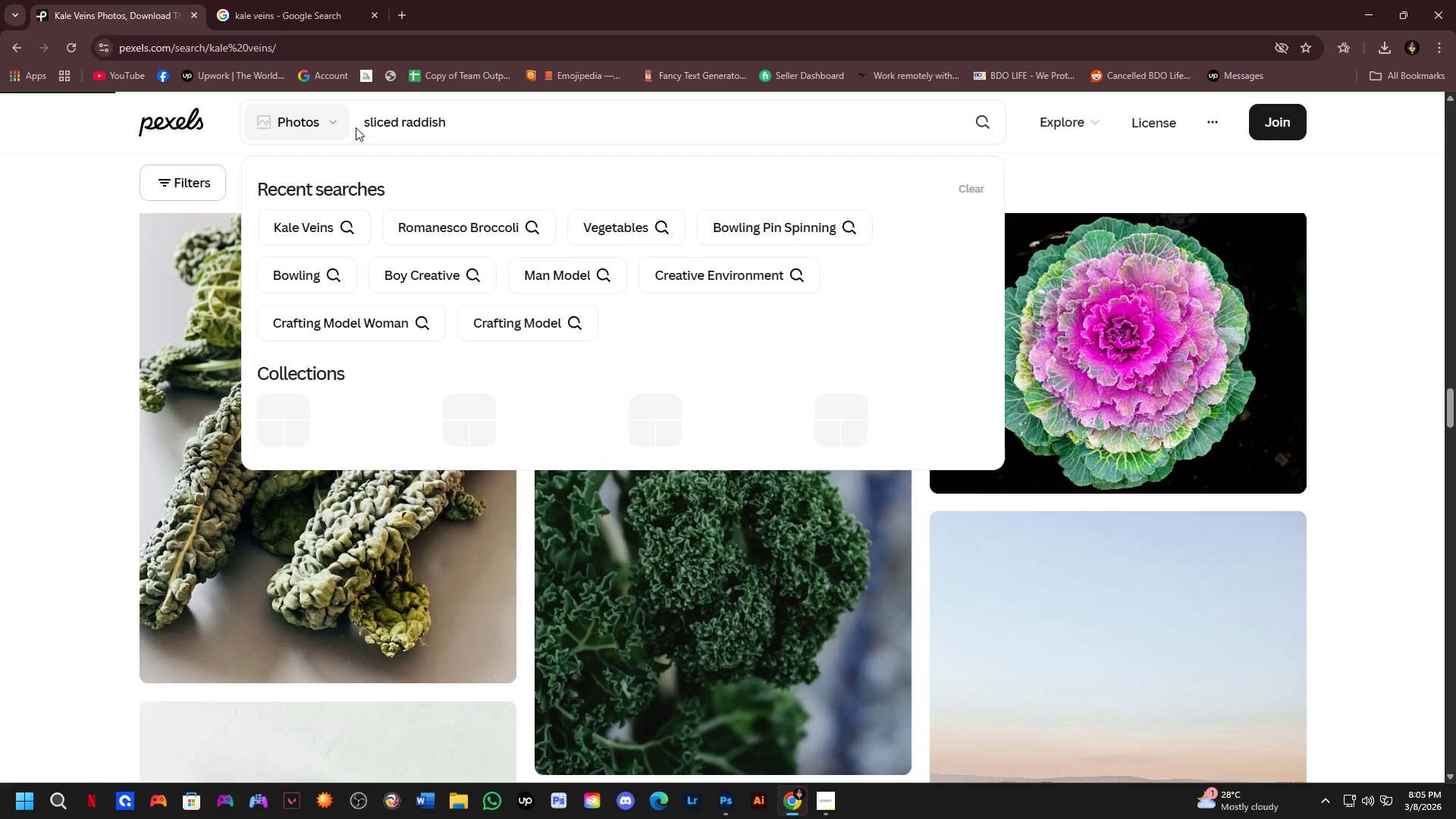 
key(Alt+Tab)